 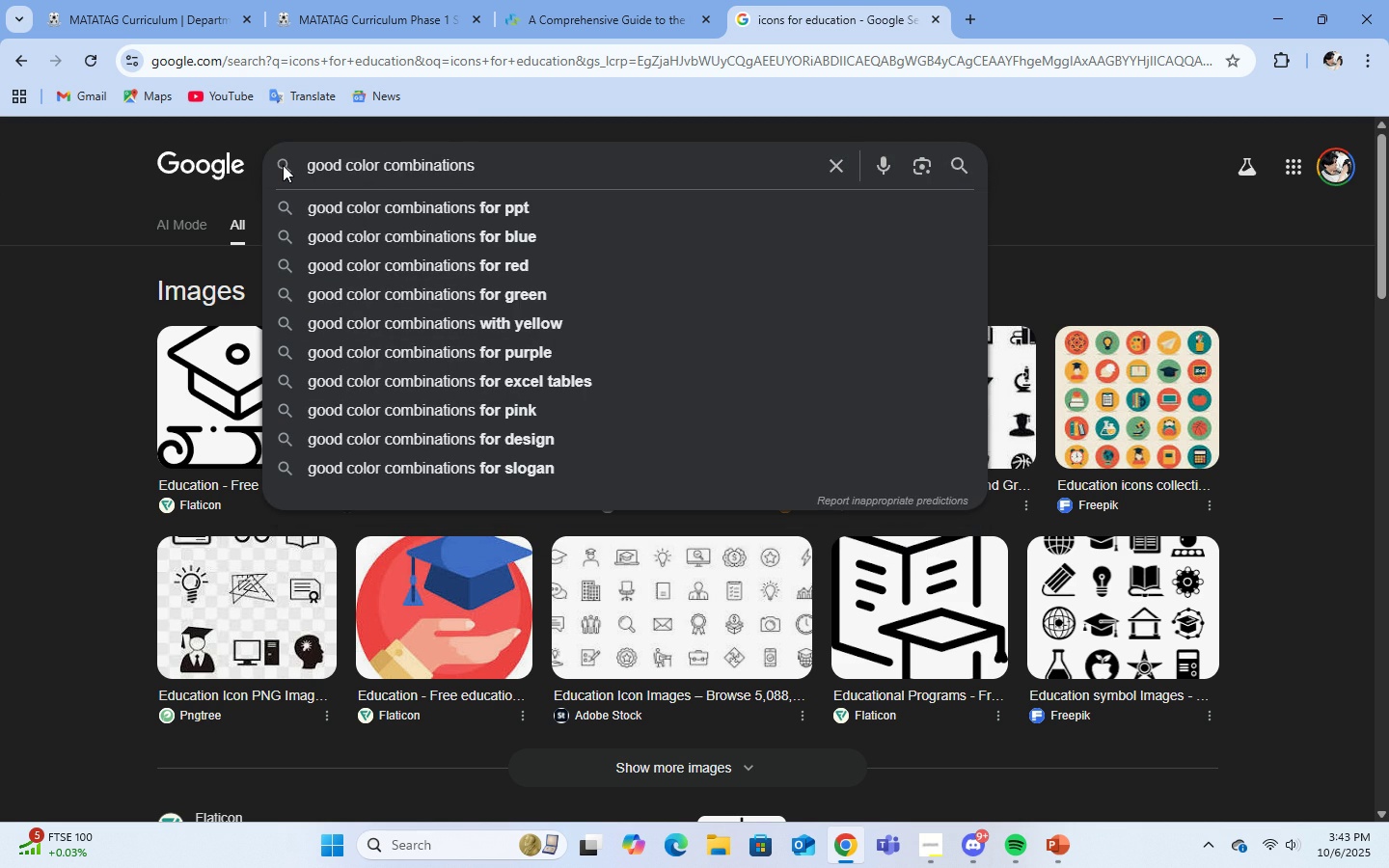 
left_click([490, 235])
 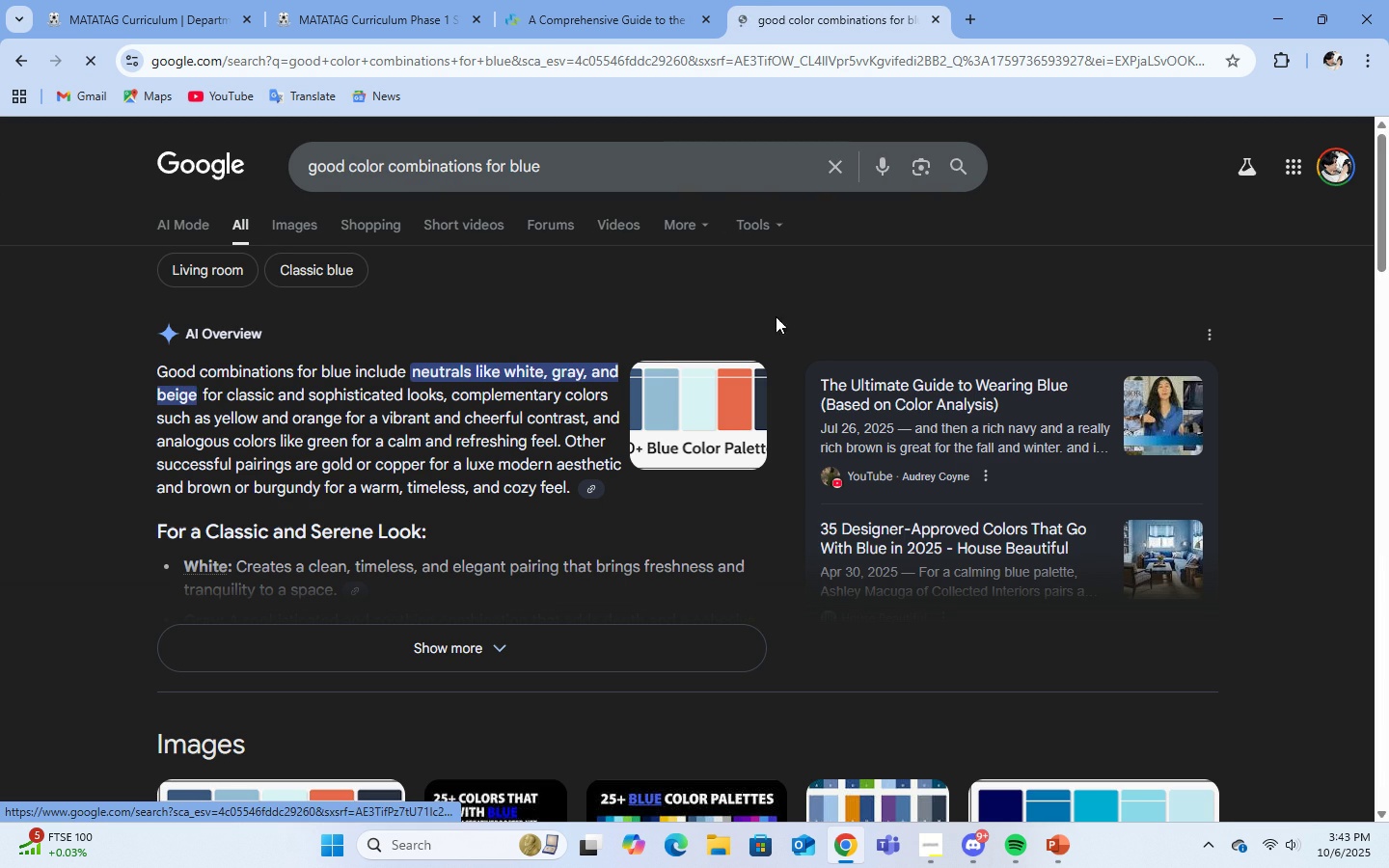 
mouse_move([1138, 473])
 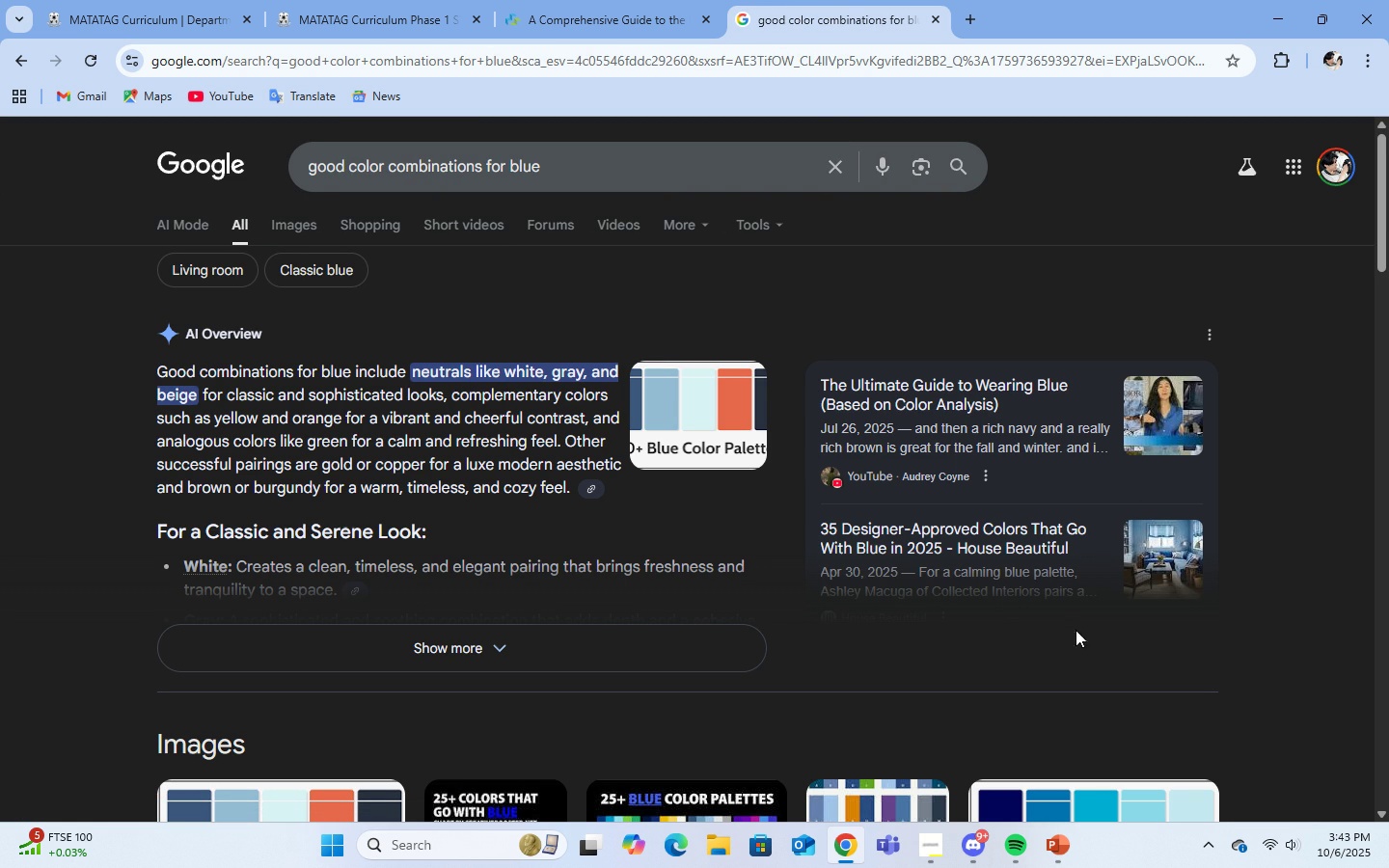 
left_click([1058, 837])
 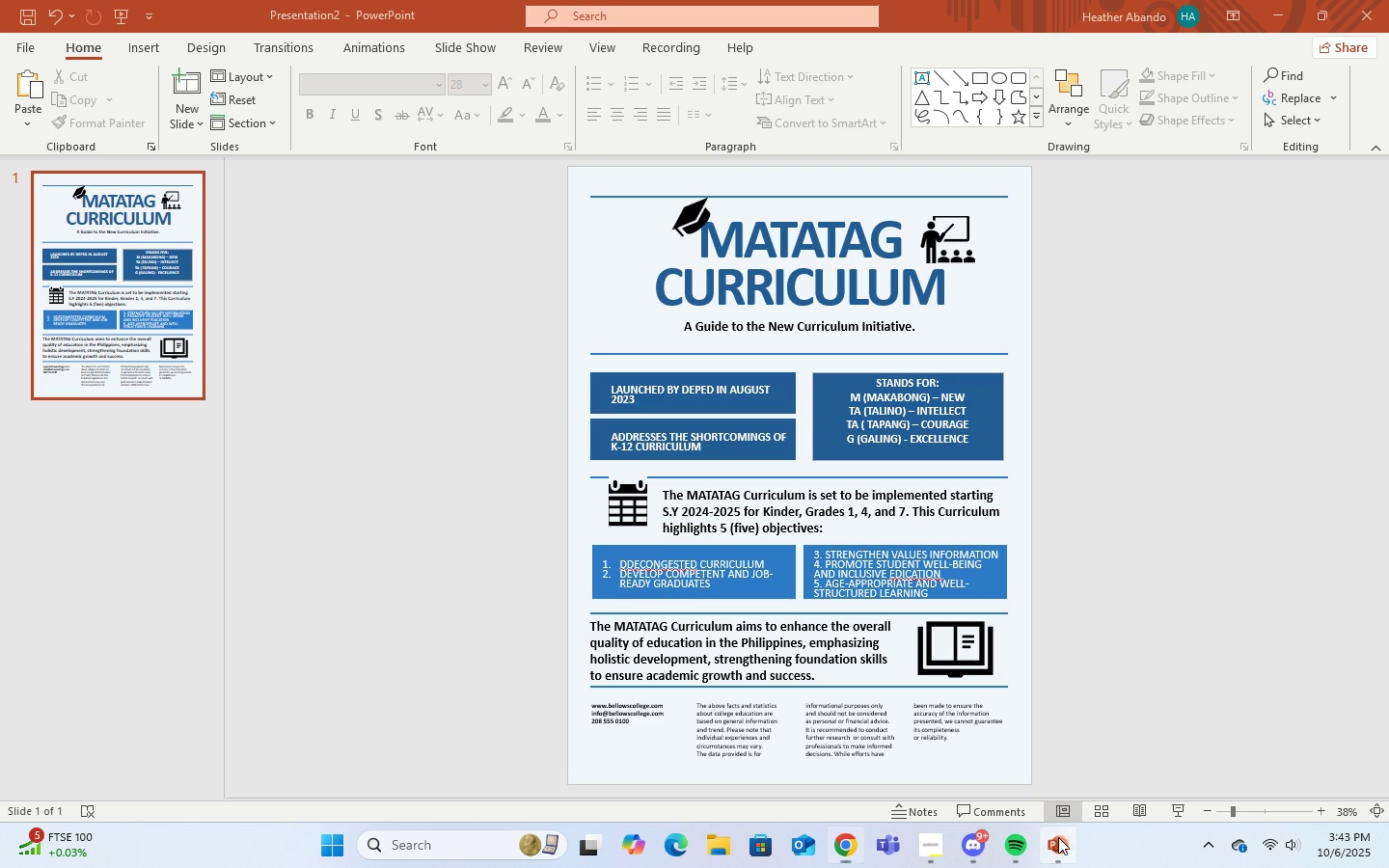 
middle_click([1058, 837])
 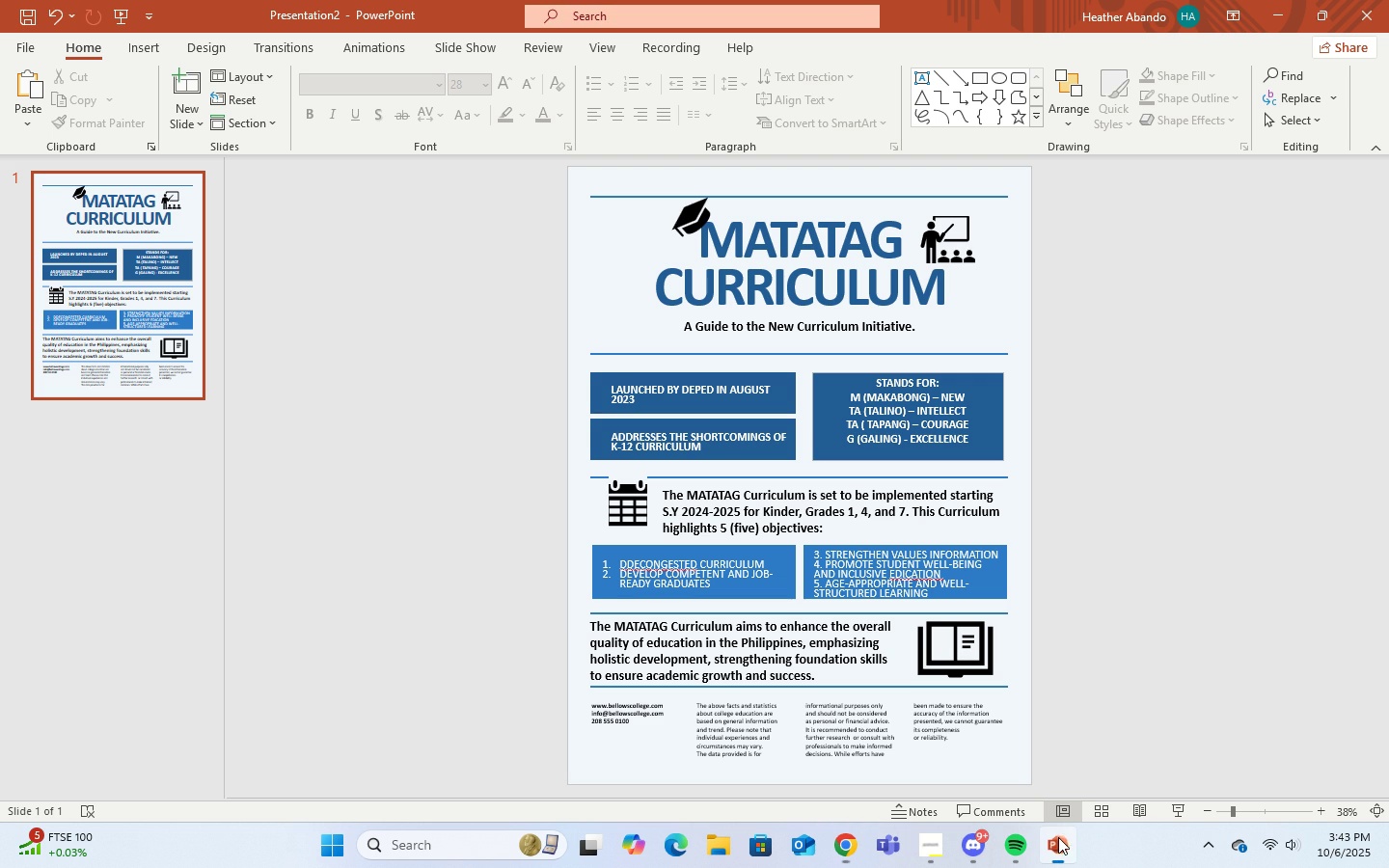 
left_click([1058, 837])
 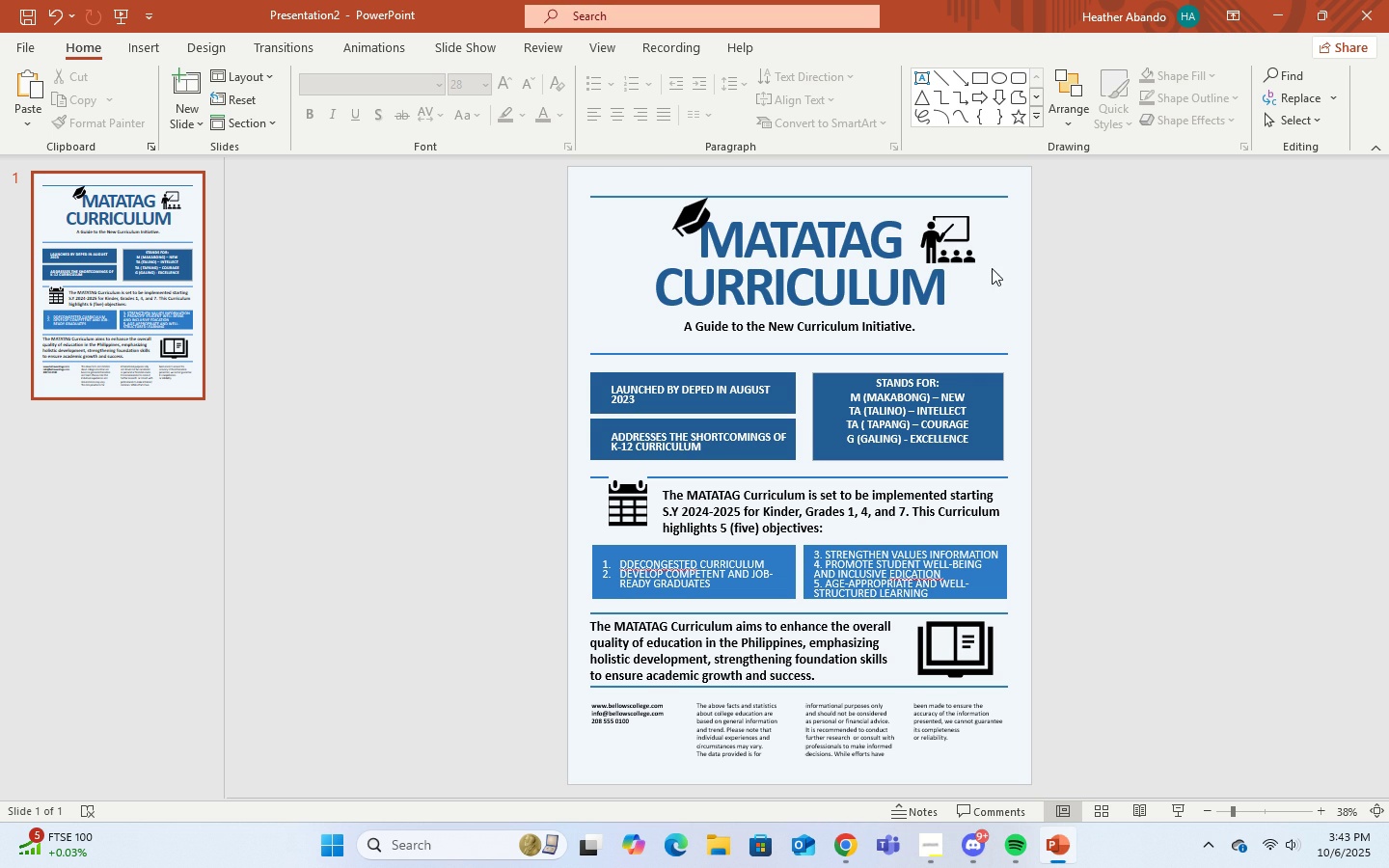 
wait(5.98)
 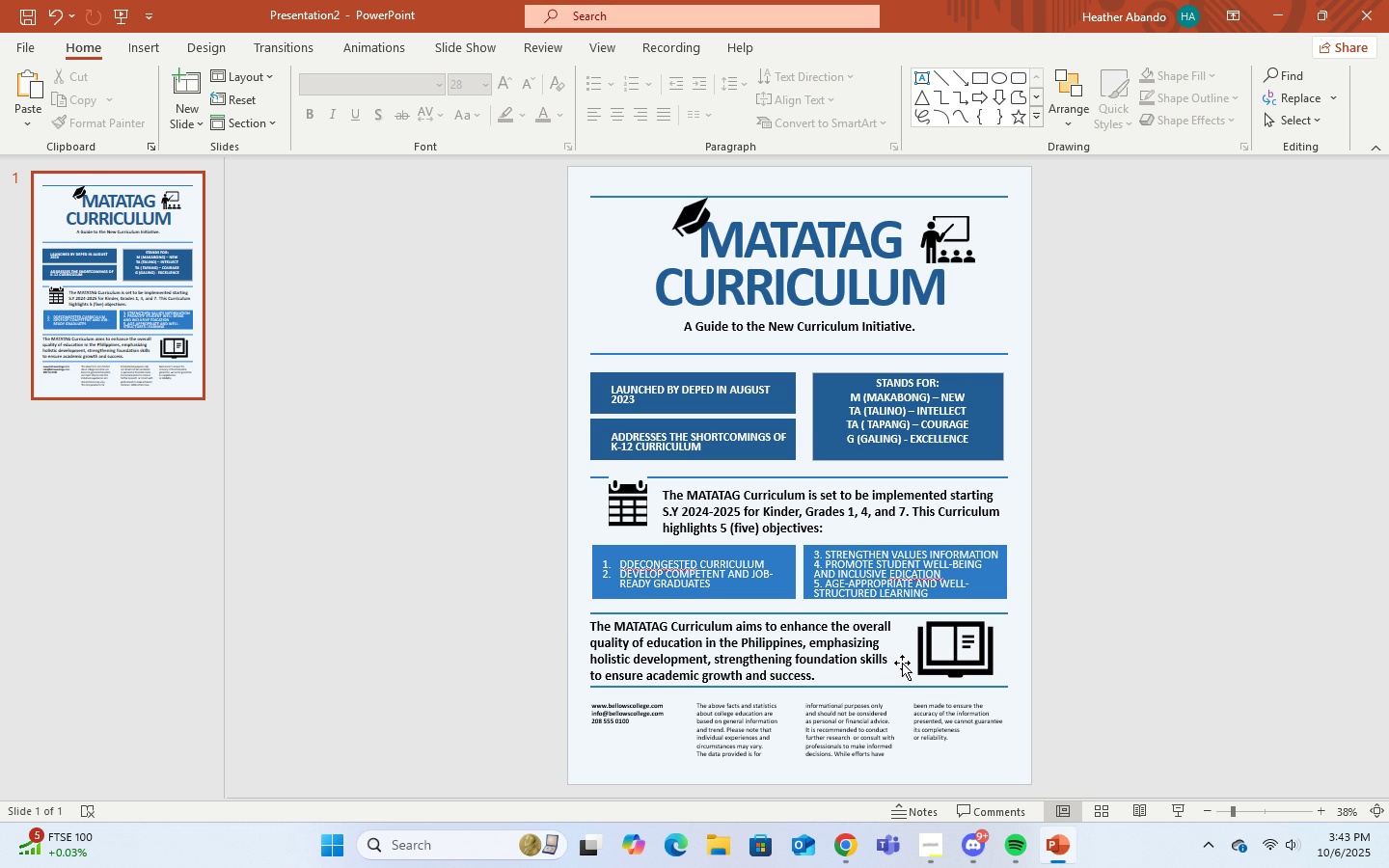 
left_click([689, 221])
 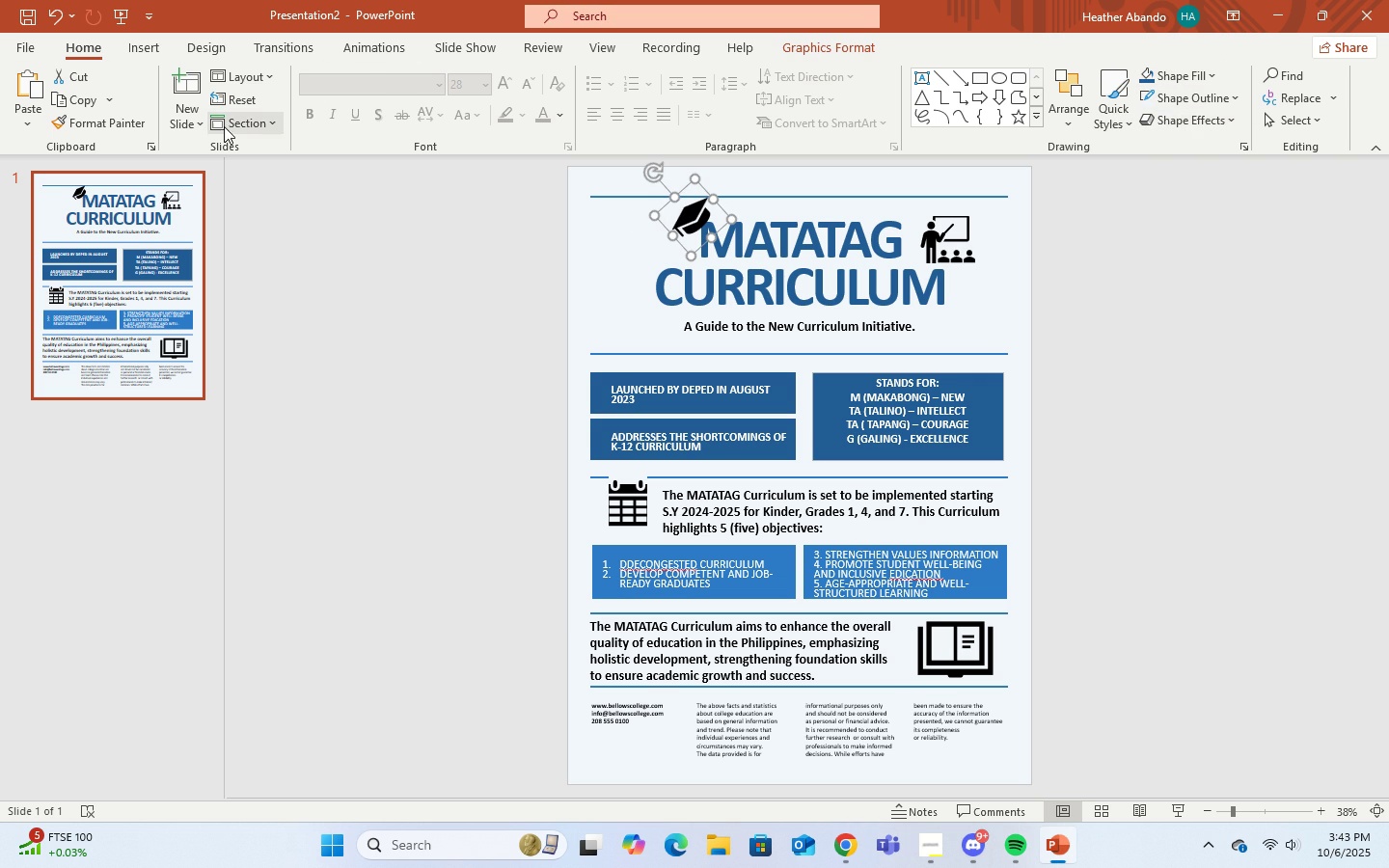 
wait(12.82)
 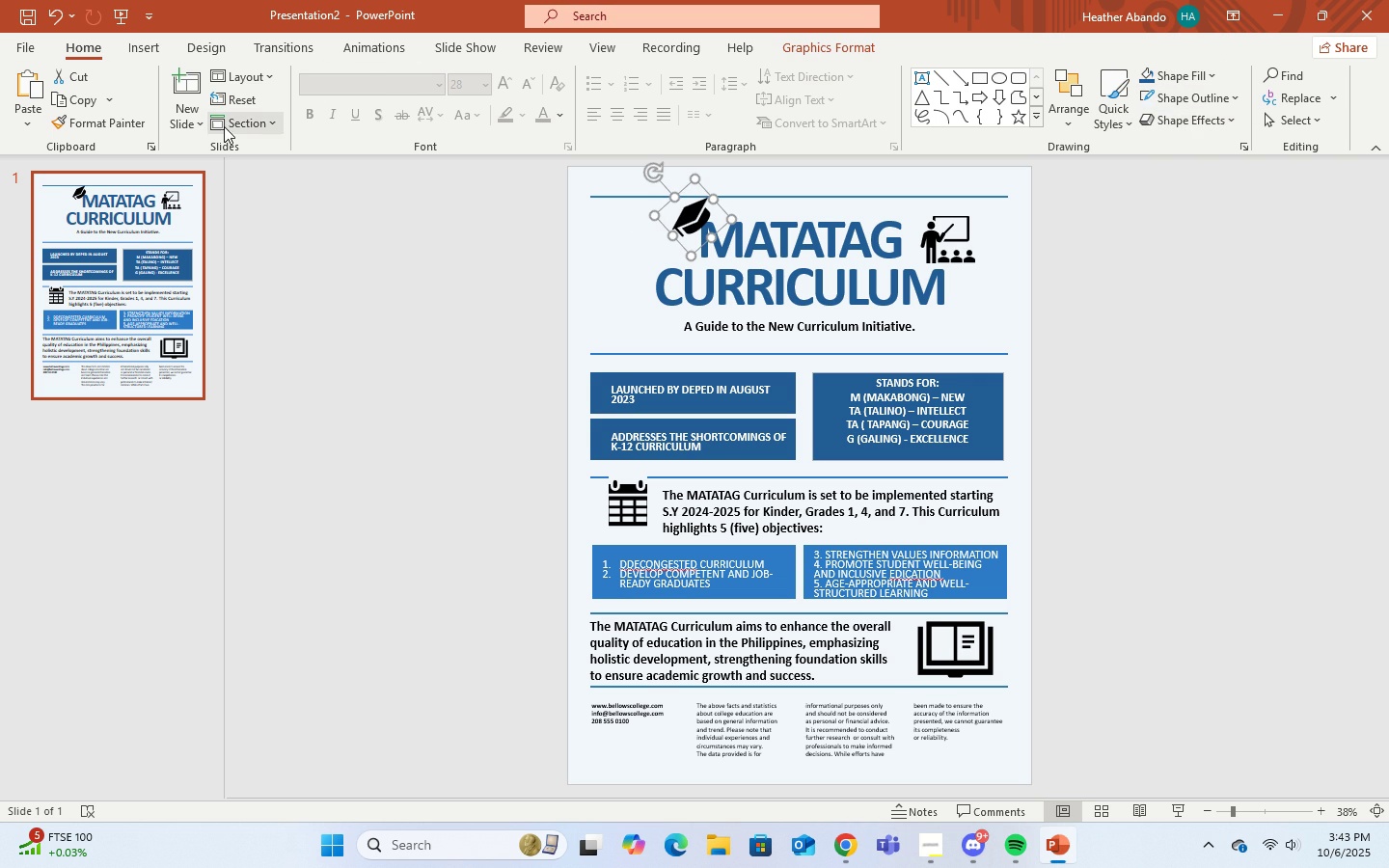 
left_click([780, 585])
 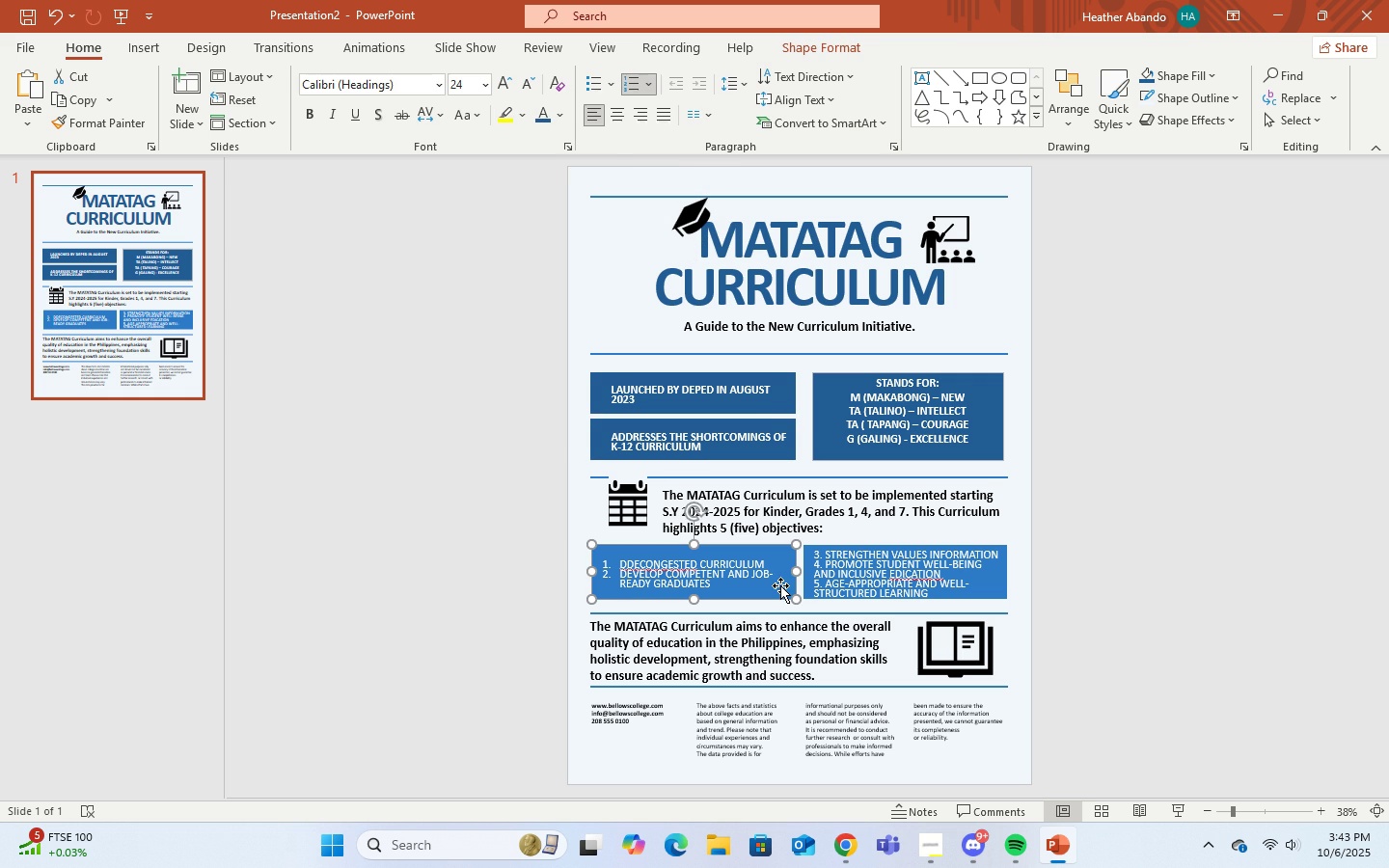 
middle_click([780, 585])
 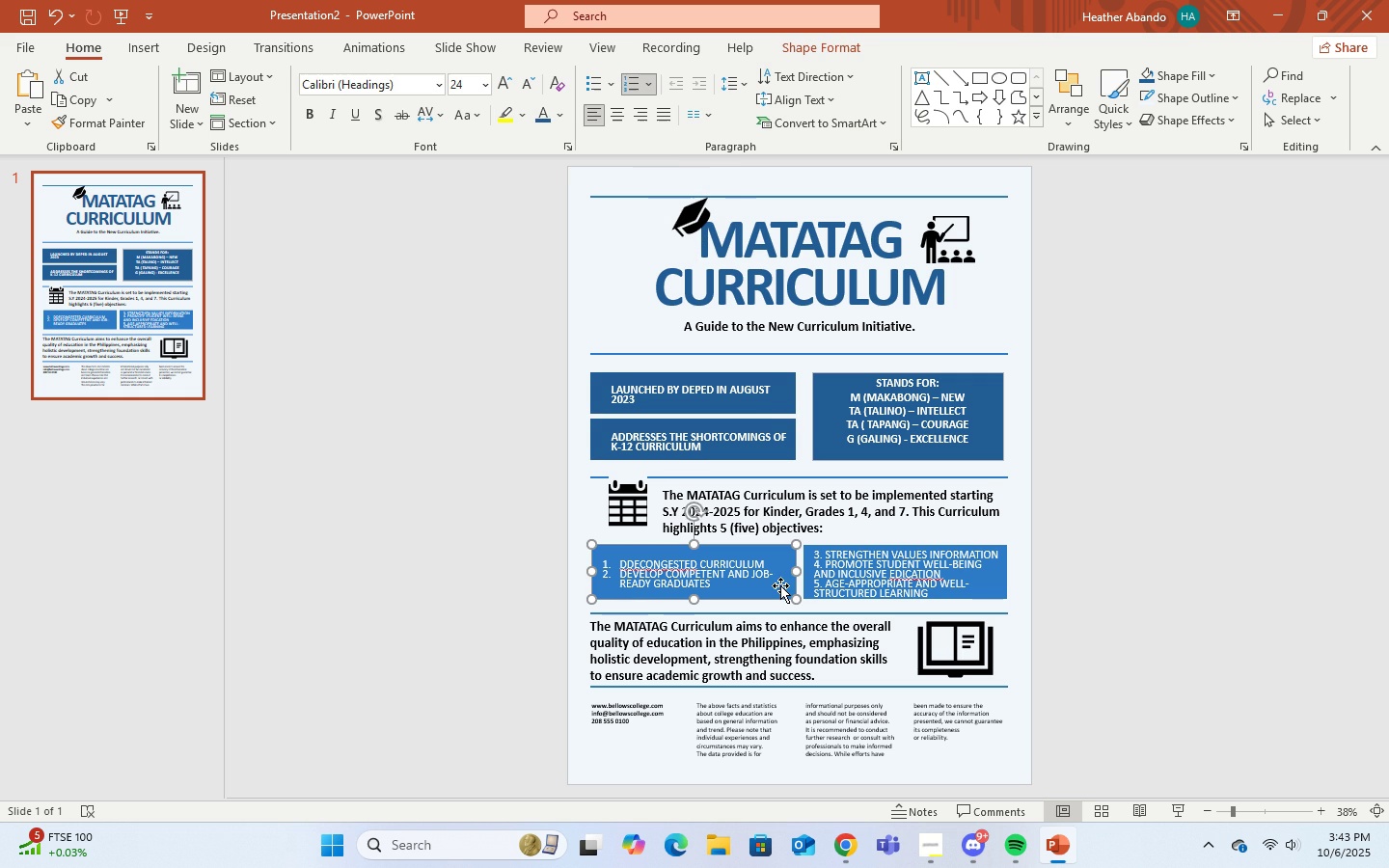 
left_click([780, 585])
 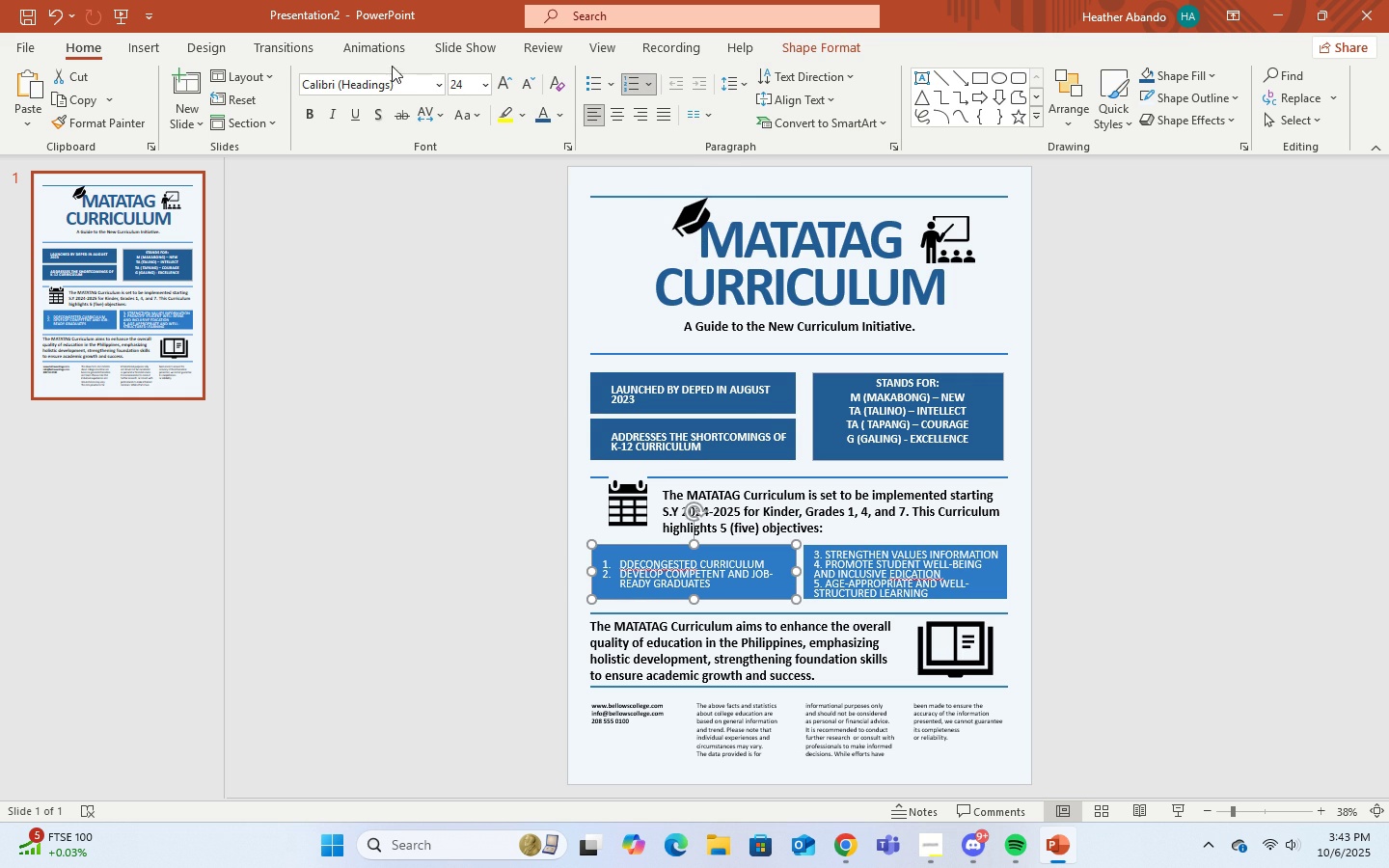 
mouse_move([565, 109])
 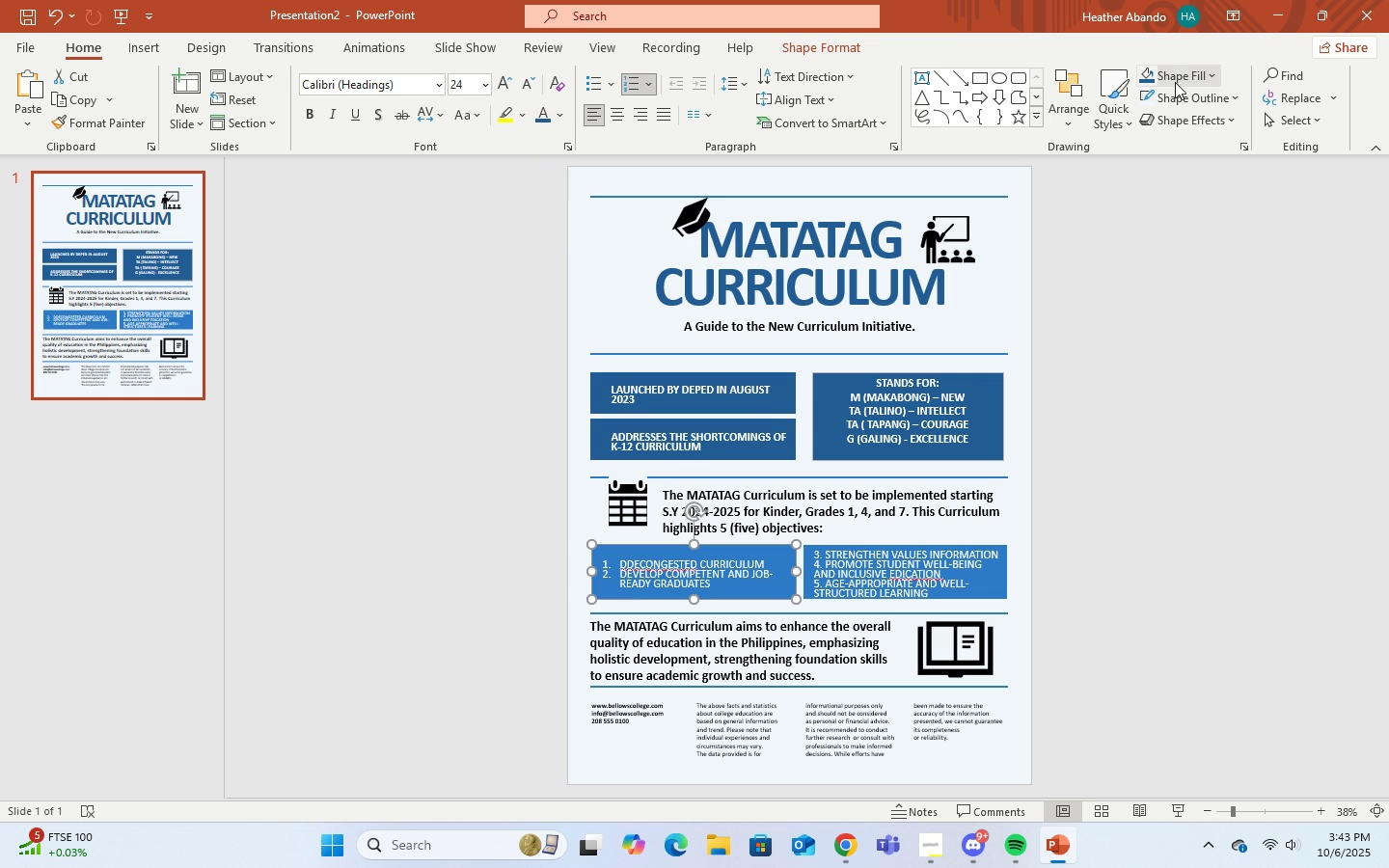 
left_click([1175, 82])
 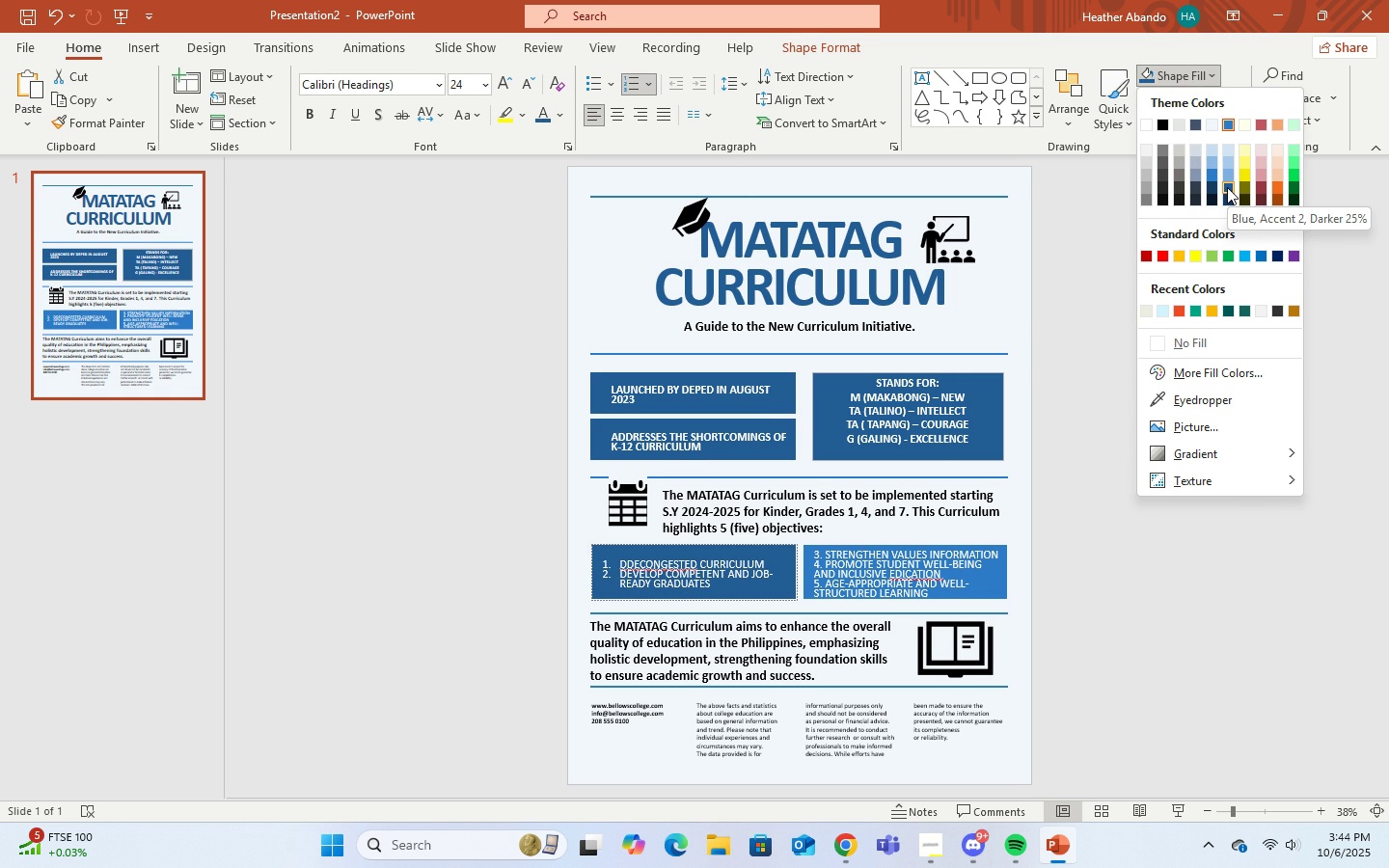 
wait(8.87)
 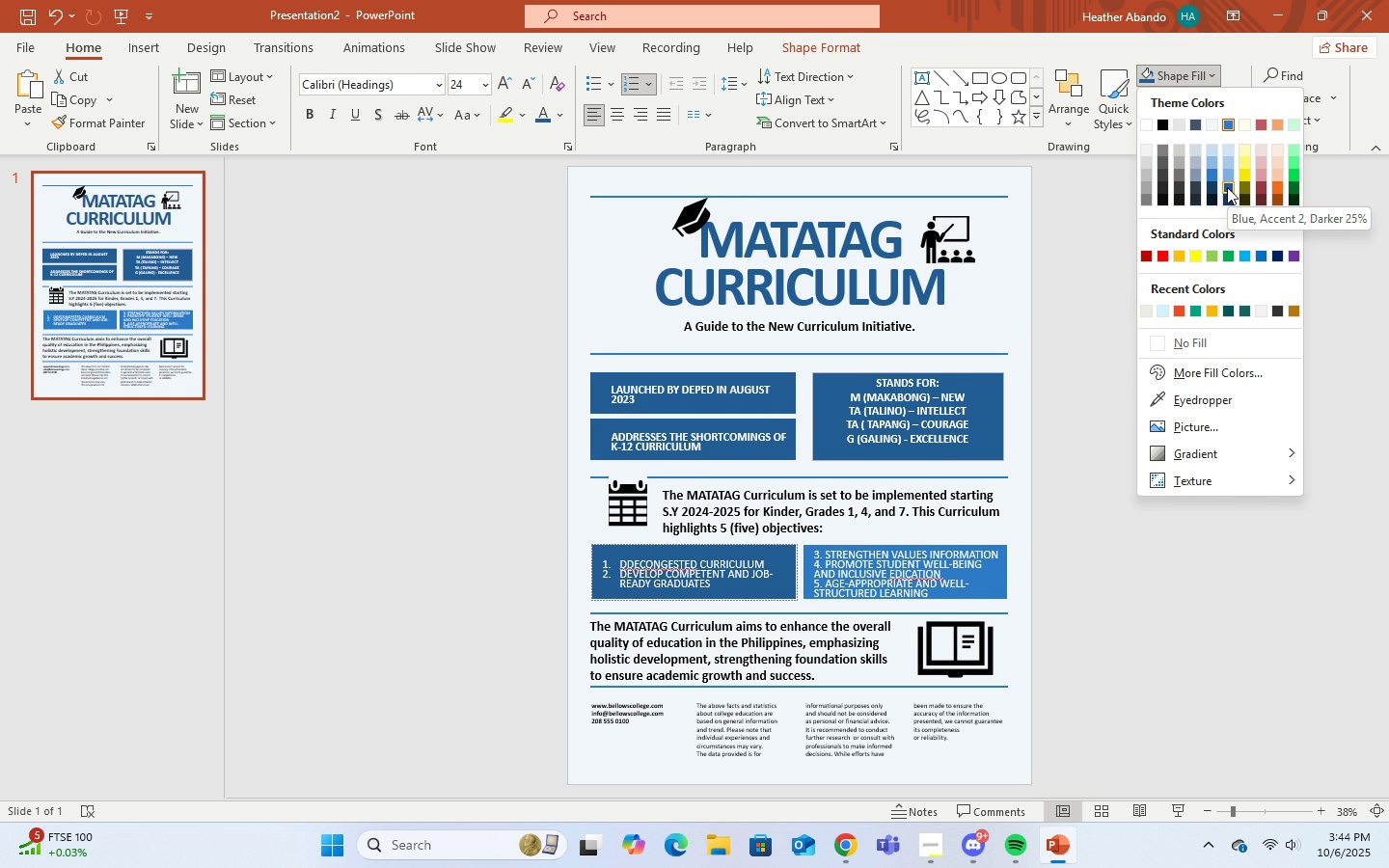 
left_click([1227, 187])
 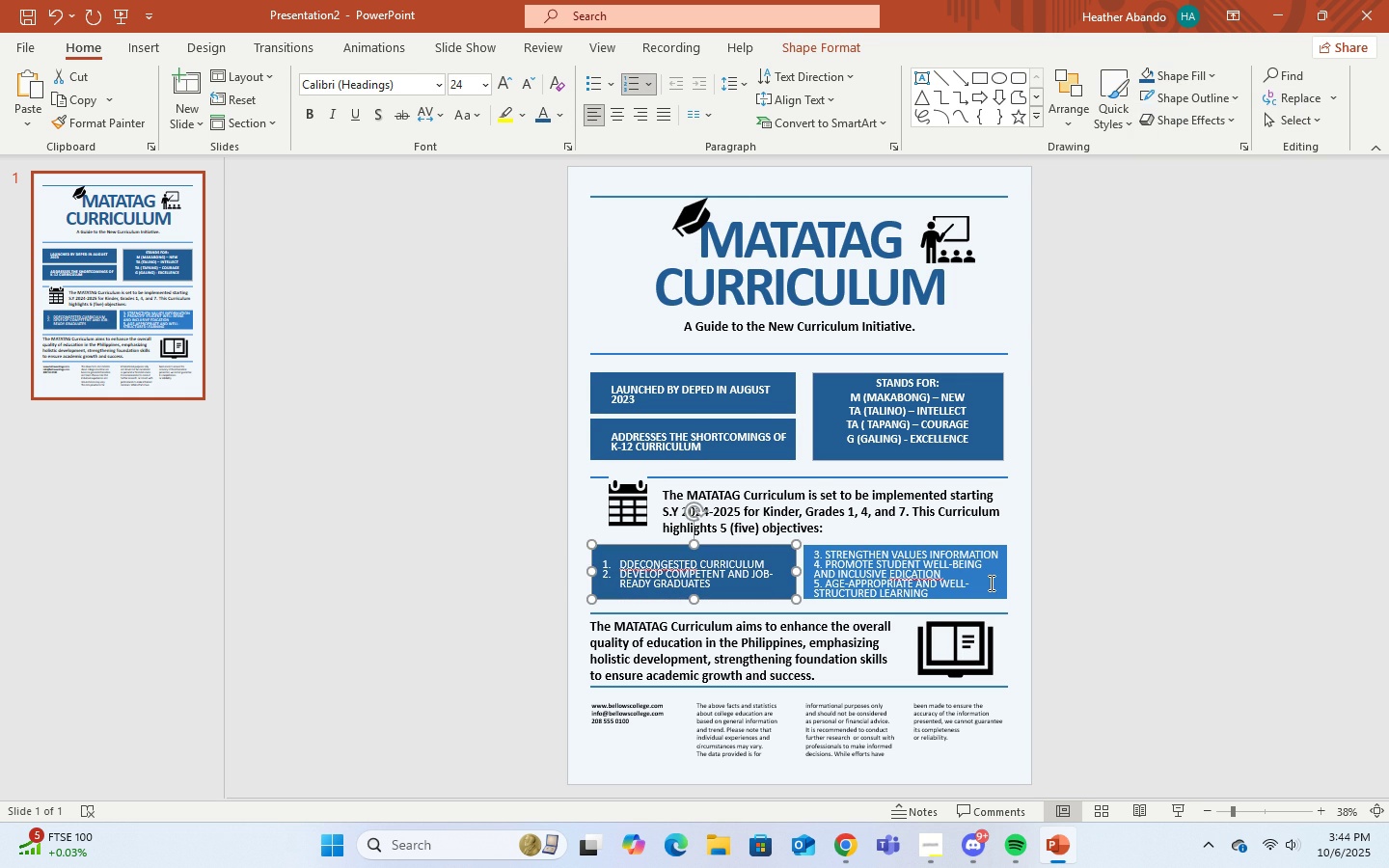 
left_click([990, 583])
 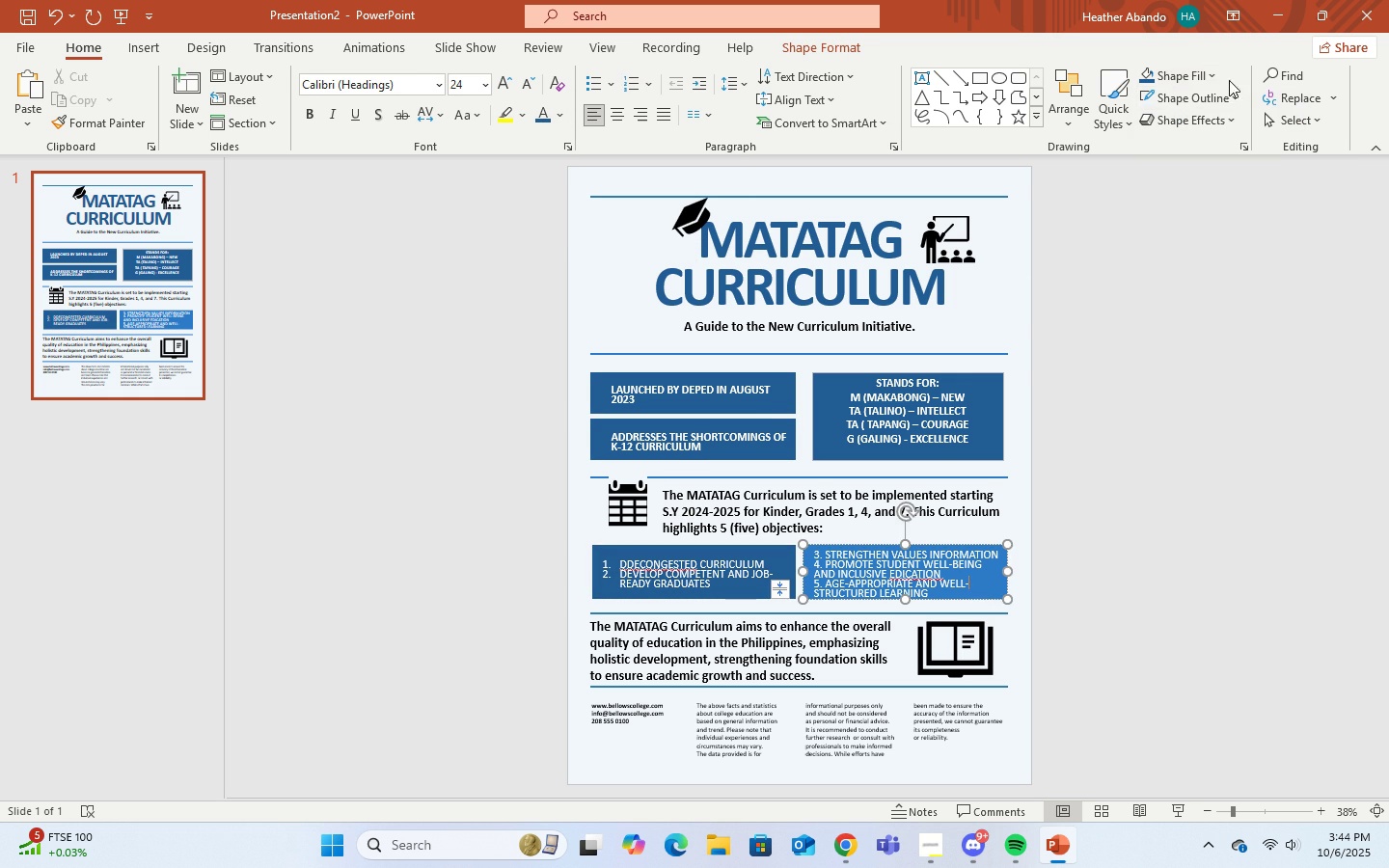 
left_click([1214, 75])
 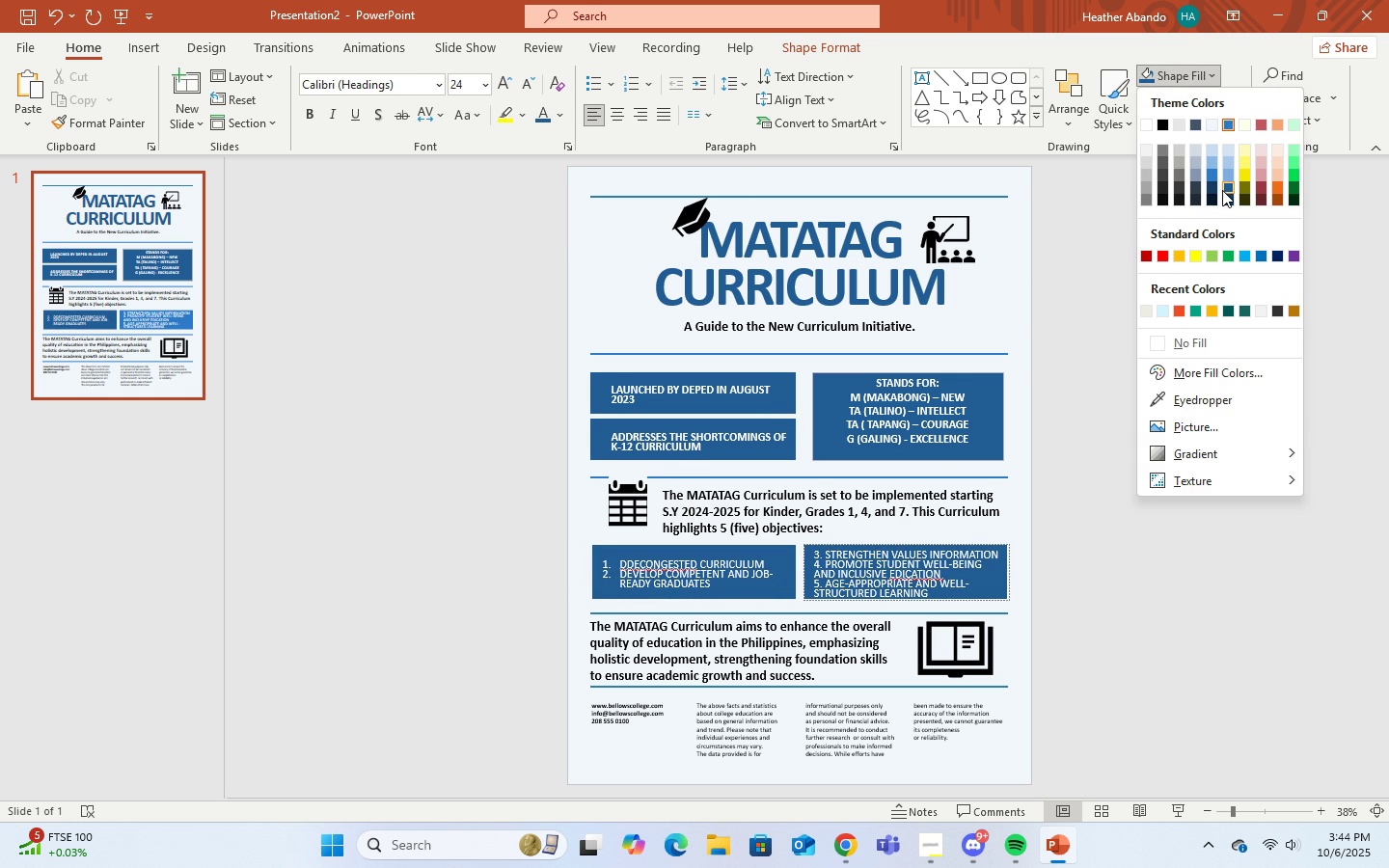 
left_click([1222, 190])
 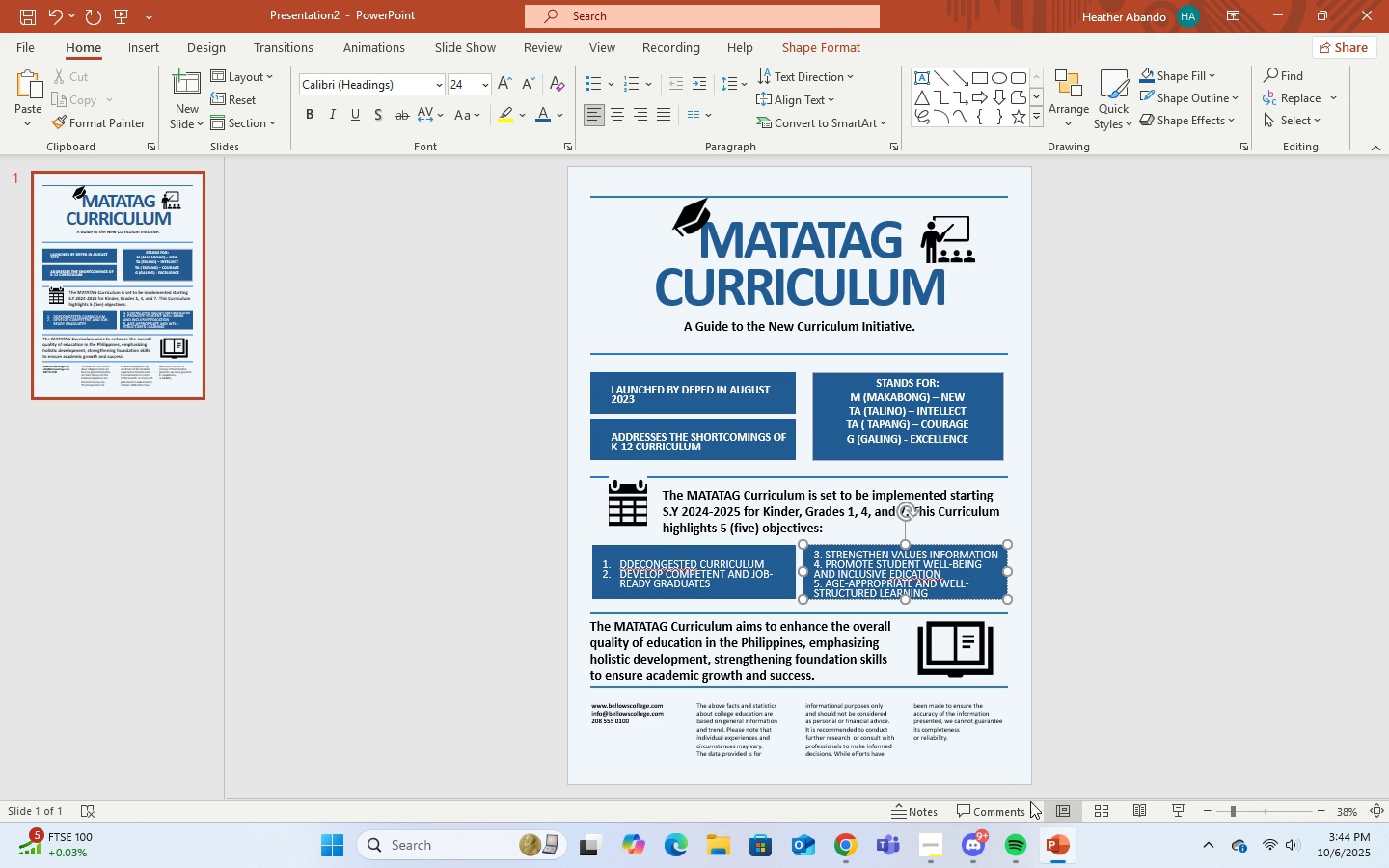 
wait(7.89)
 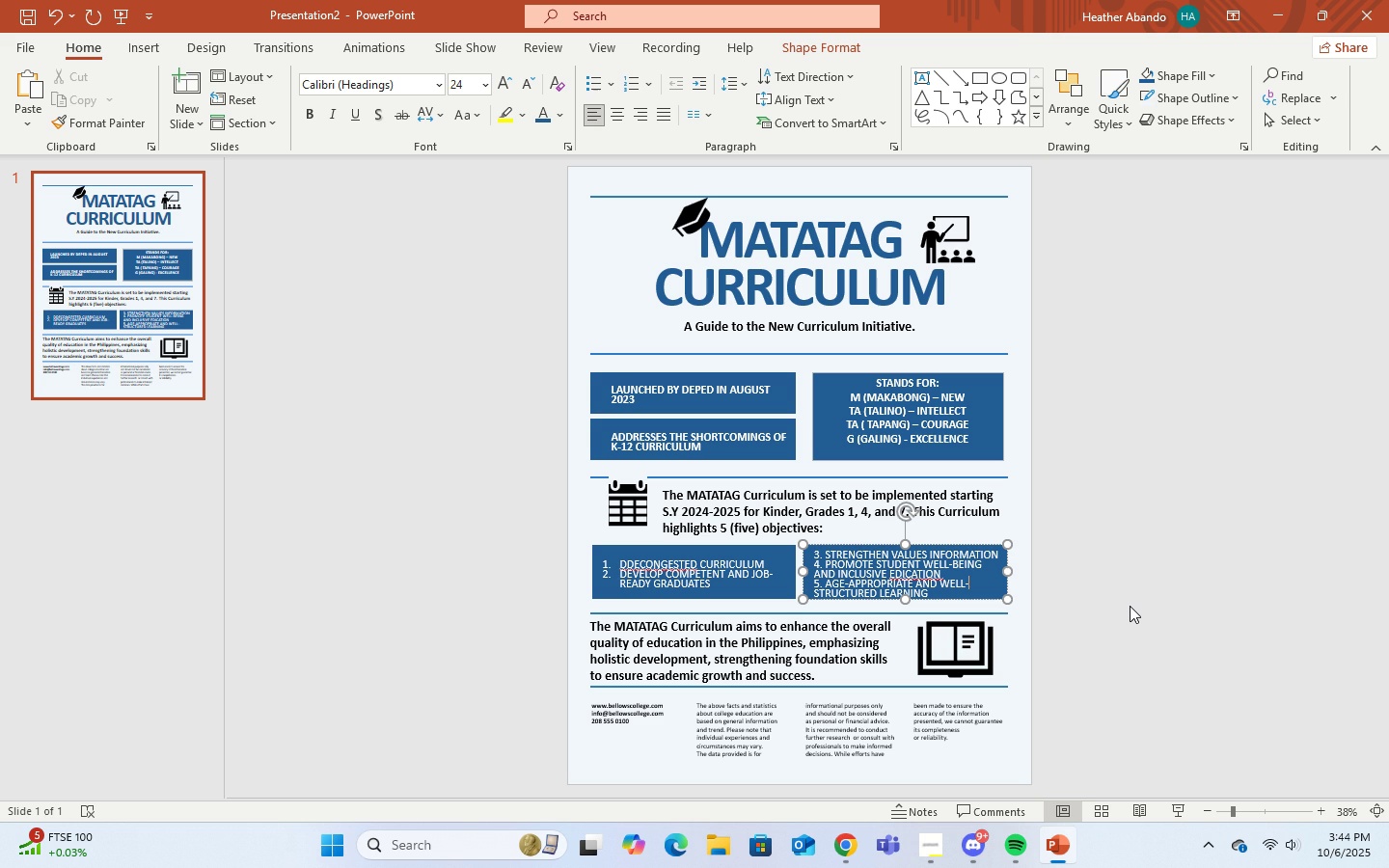 
left_click([858, 843])